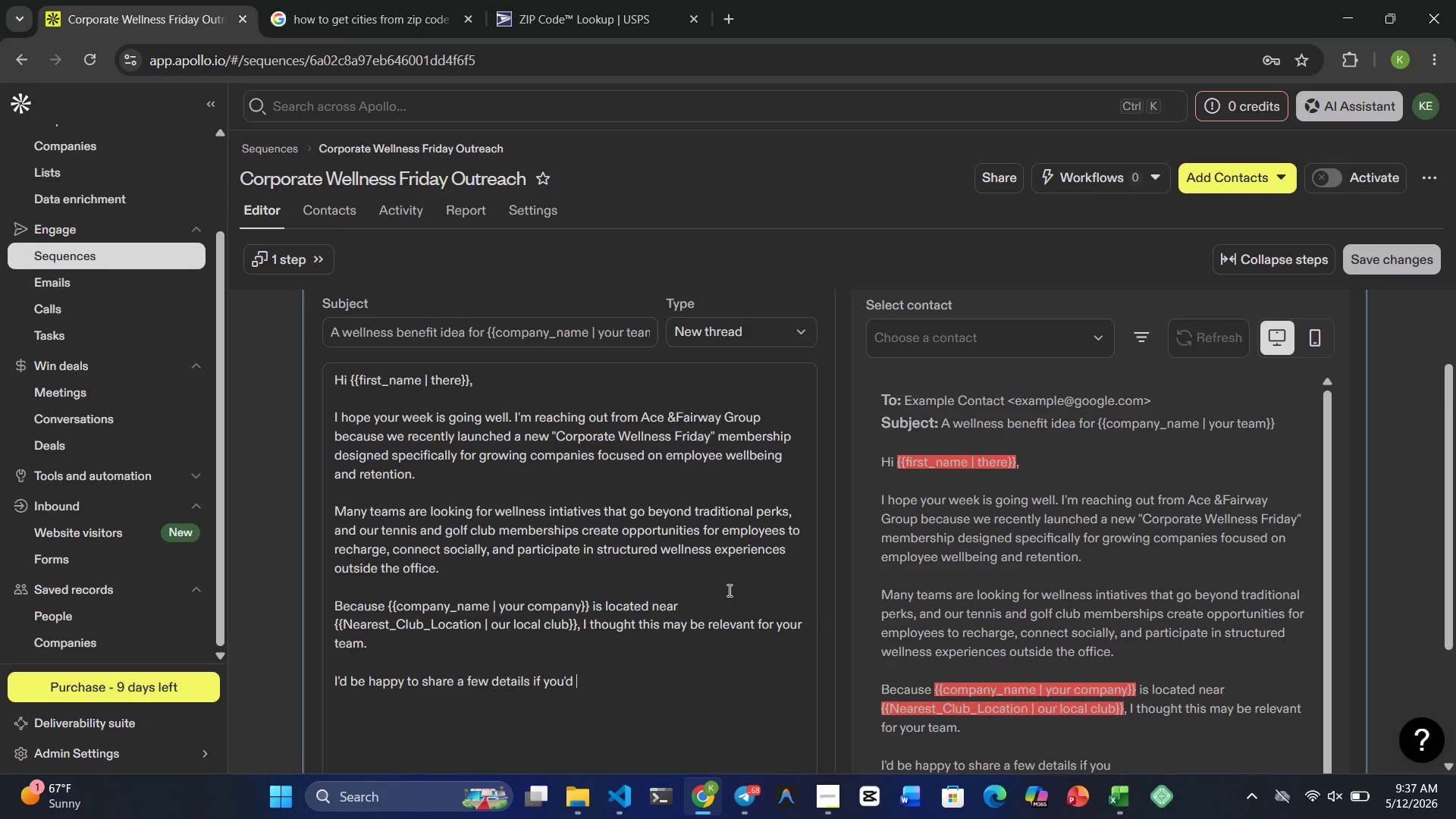 
wait(5.19)
 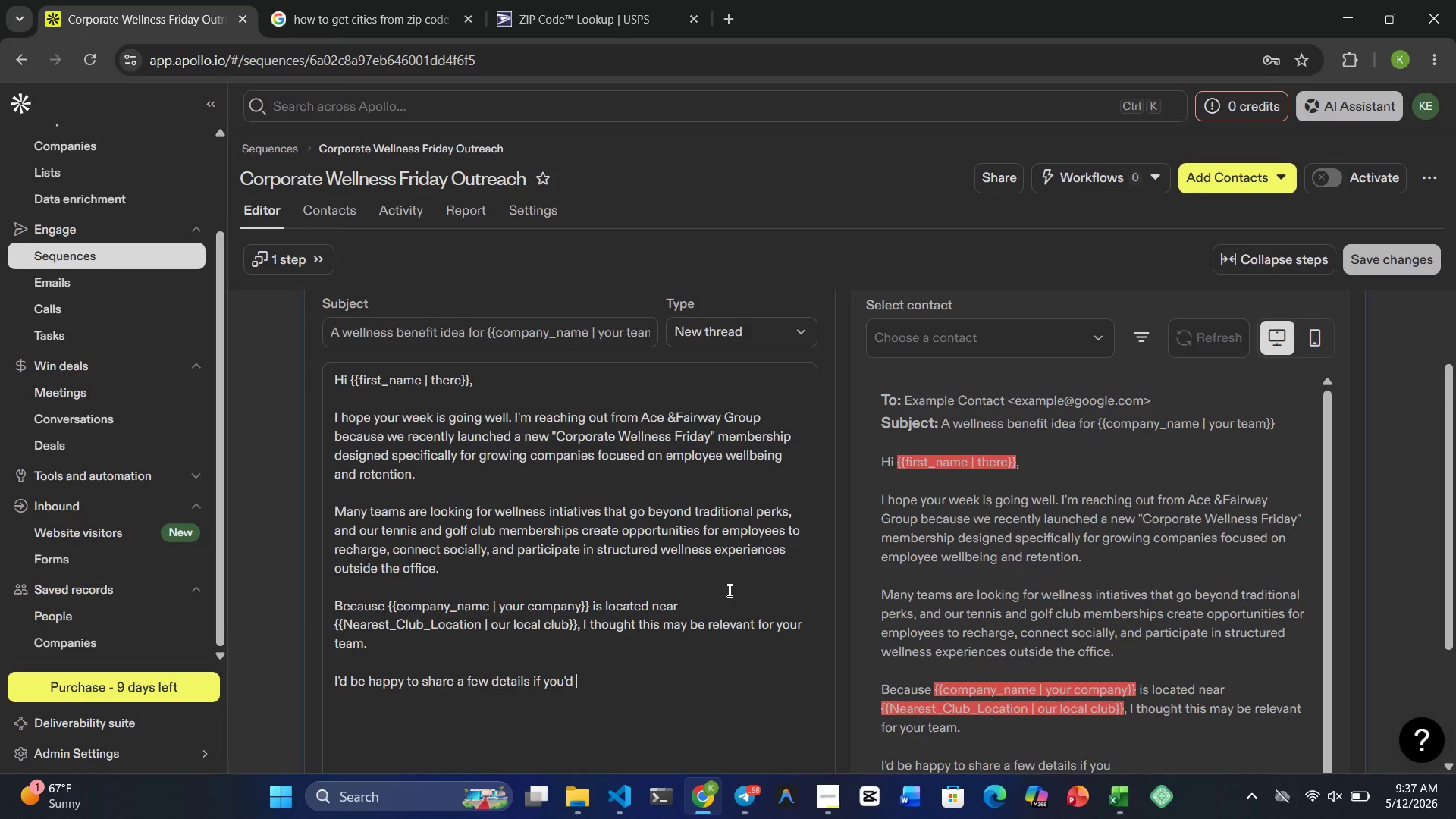 
type(ever like to explore )
 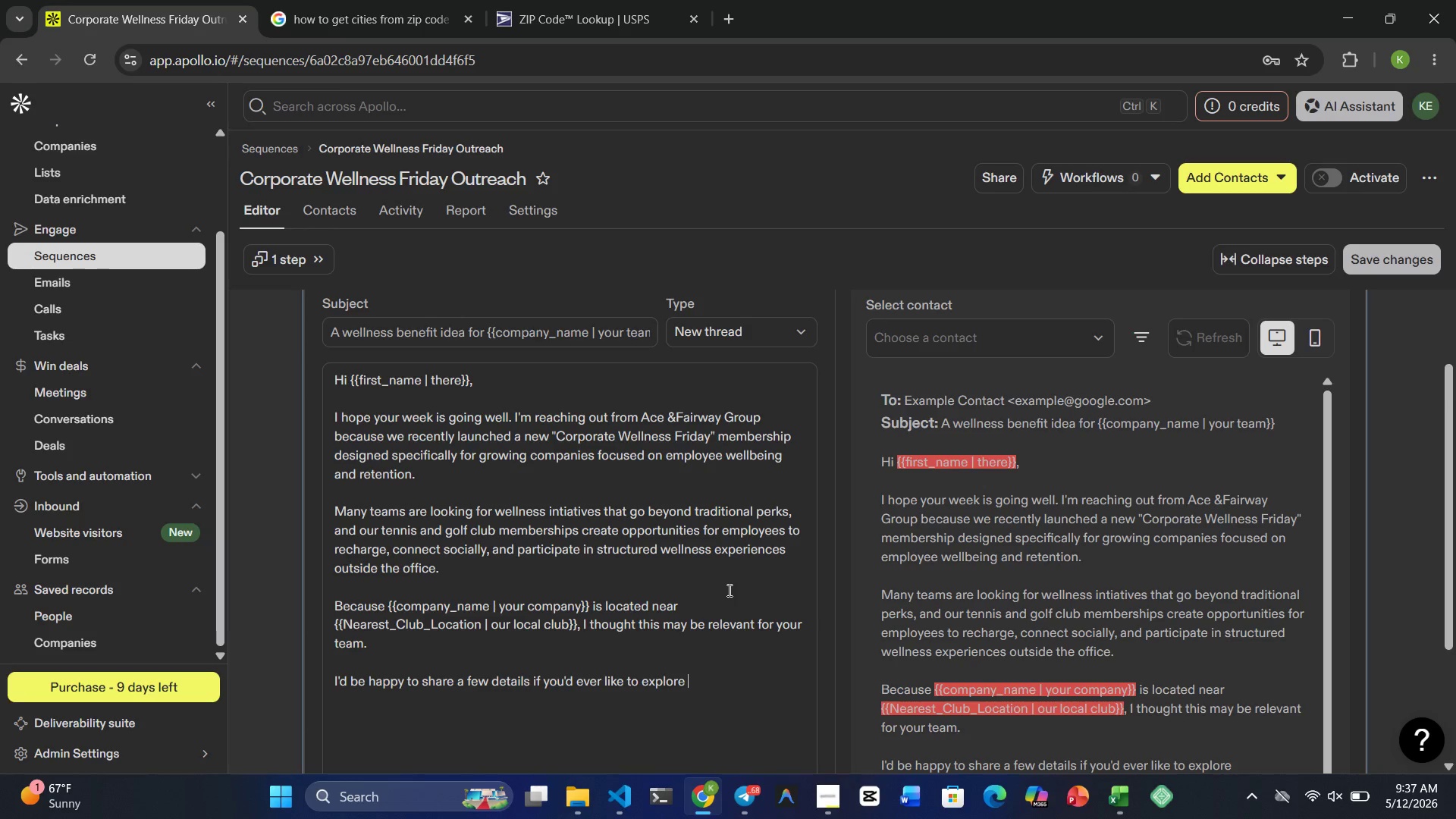 
type(corporte membership )
 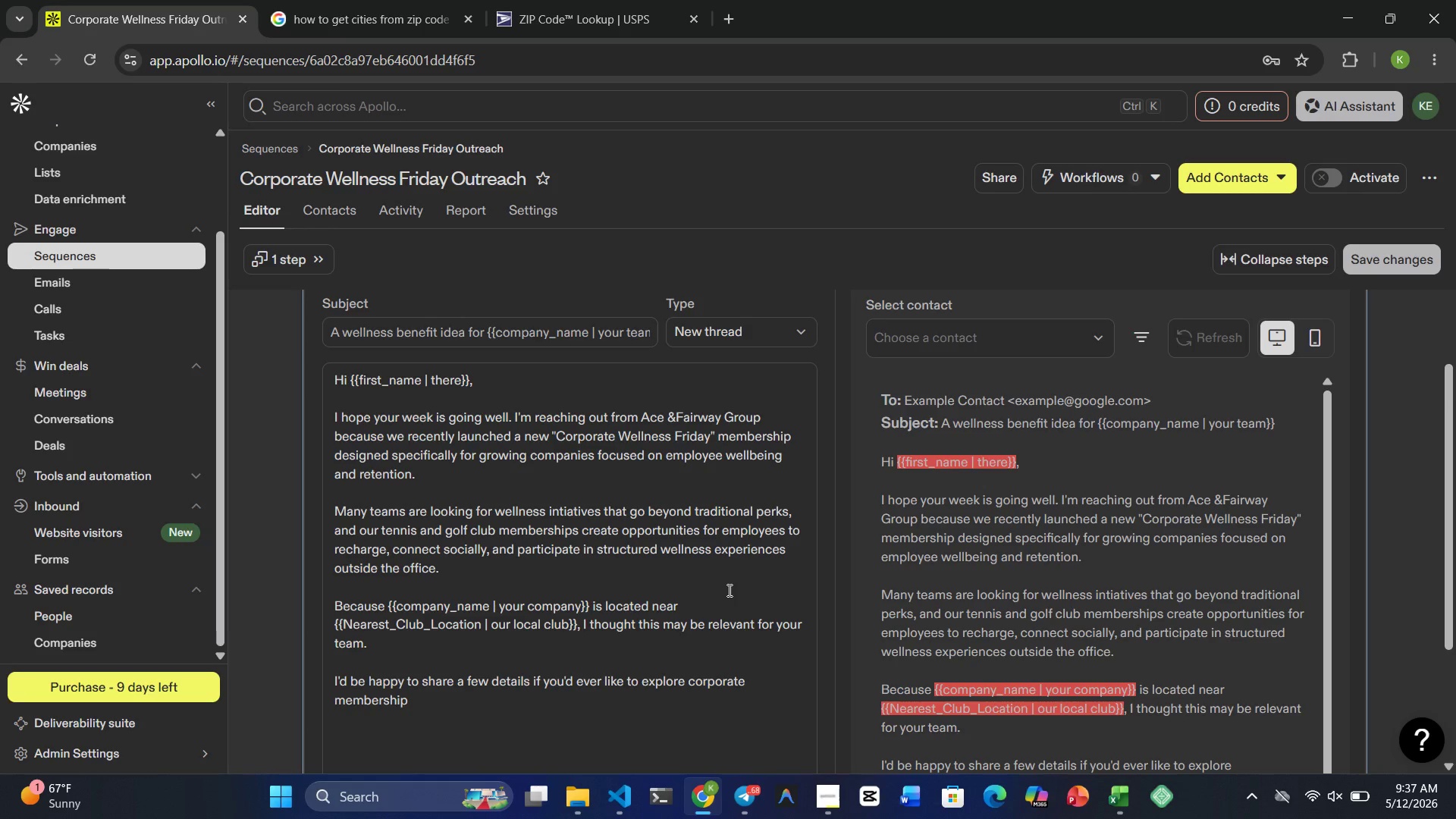 
hold_key(key=A, duration=0.39)
 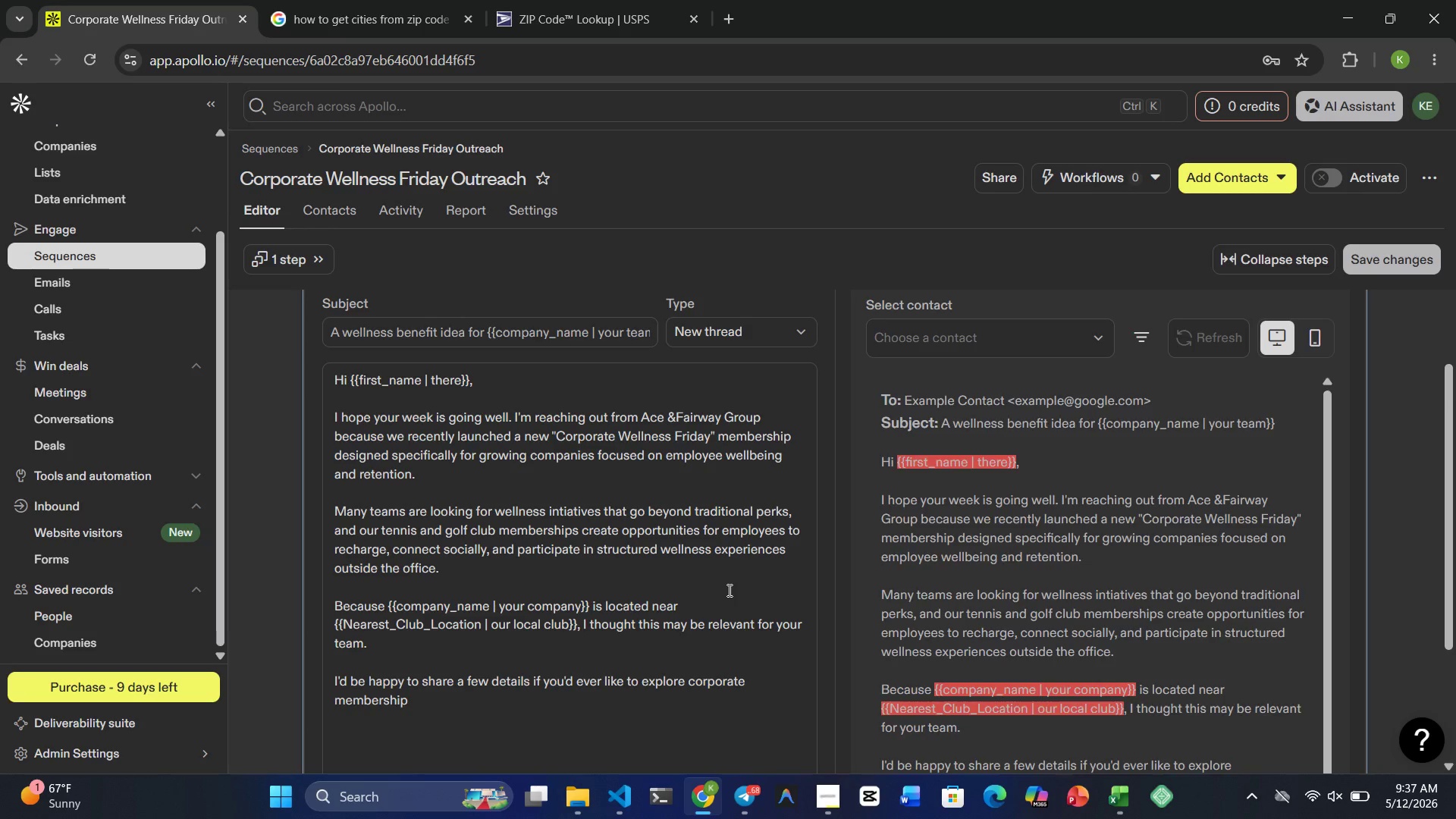 
type(options.)
 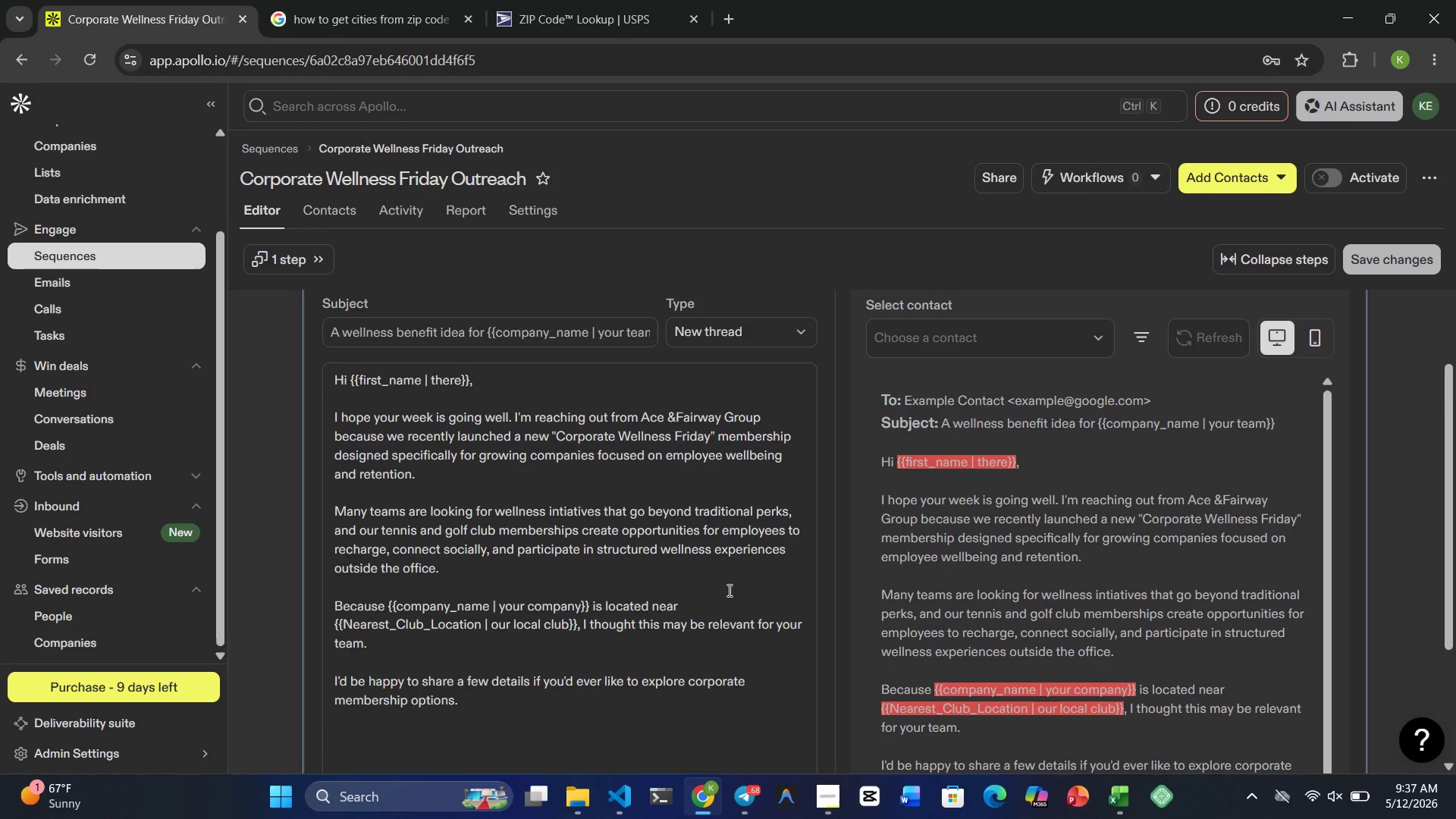 
key(Enter)
 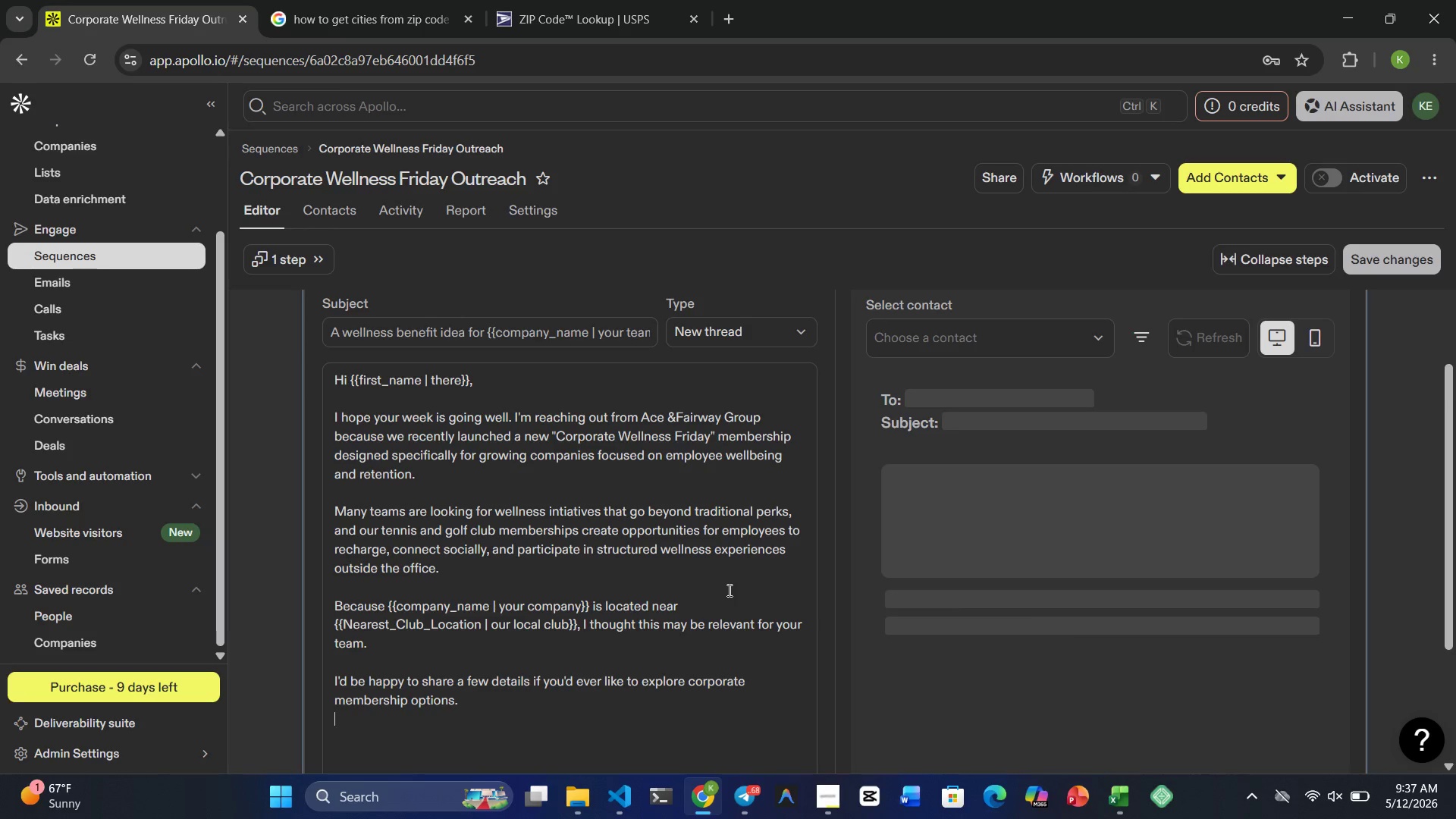 
key(Enter)
 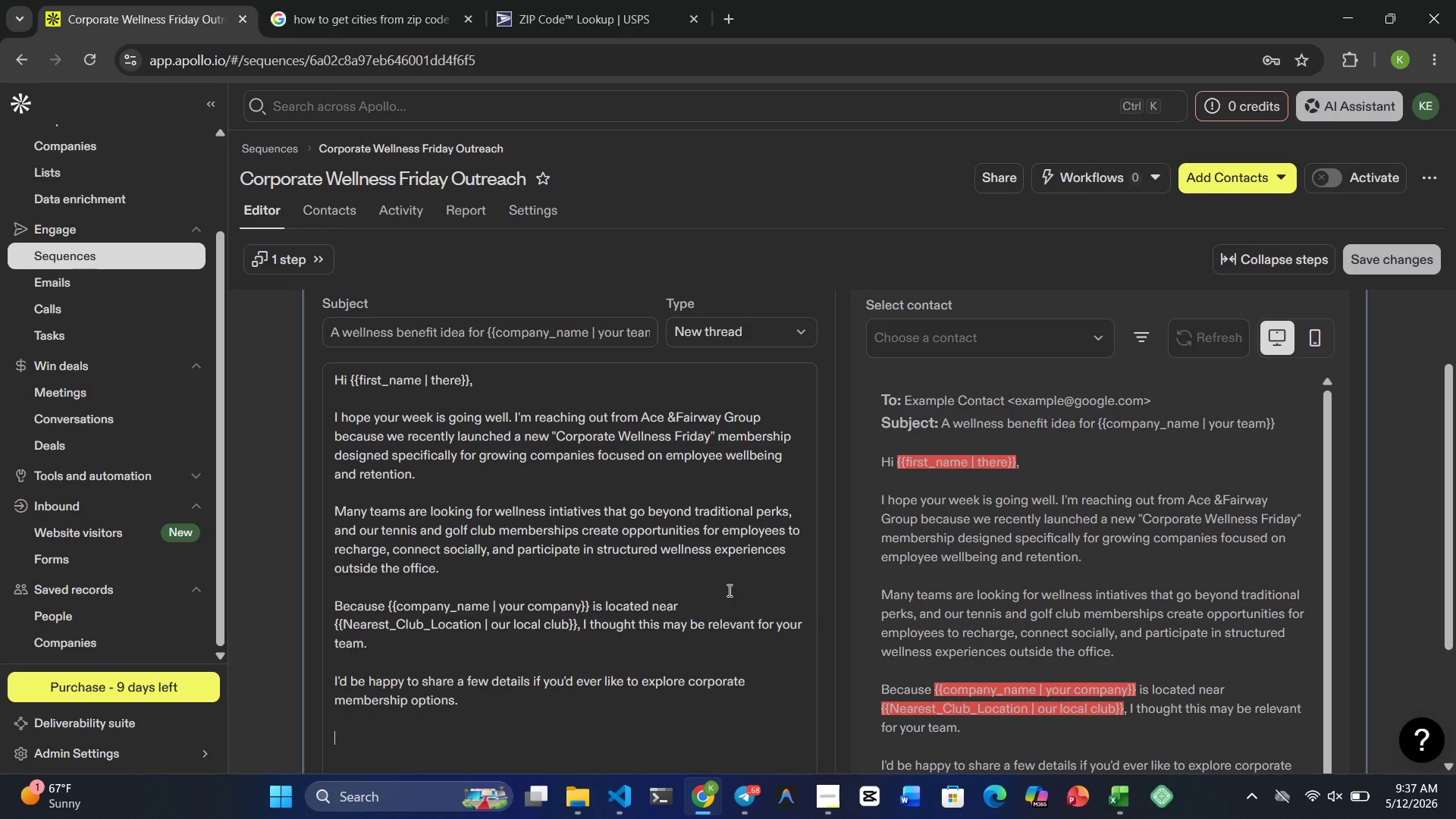 
type(Best Regards,)
 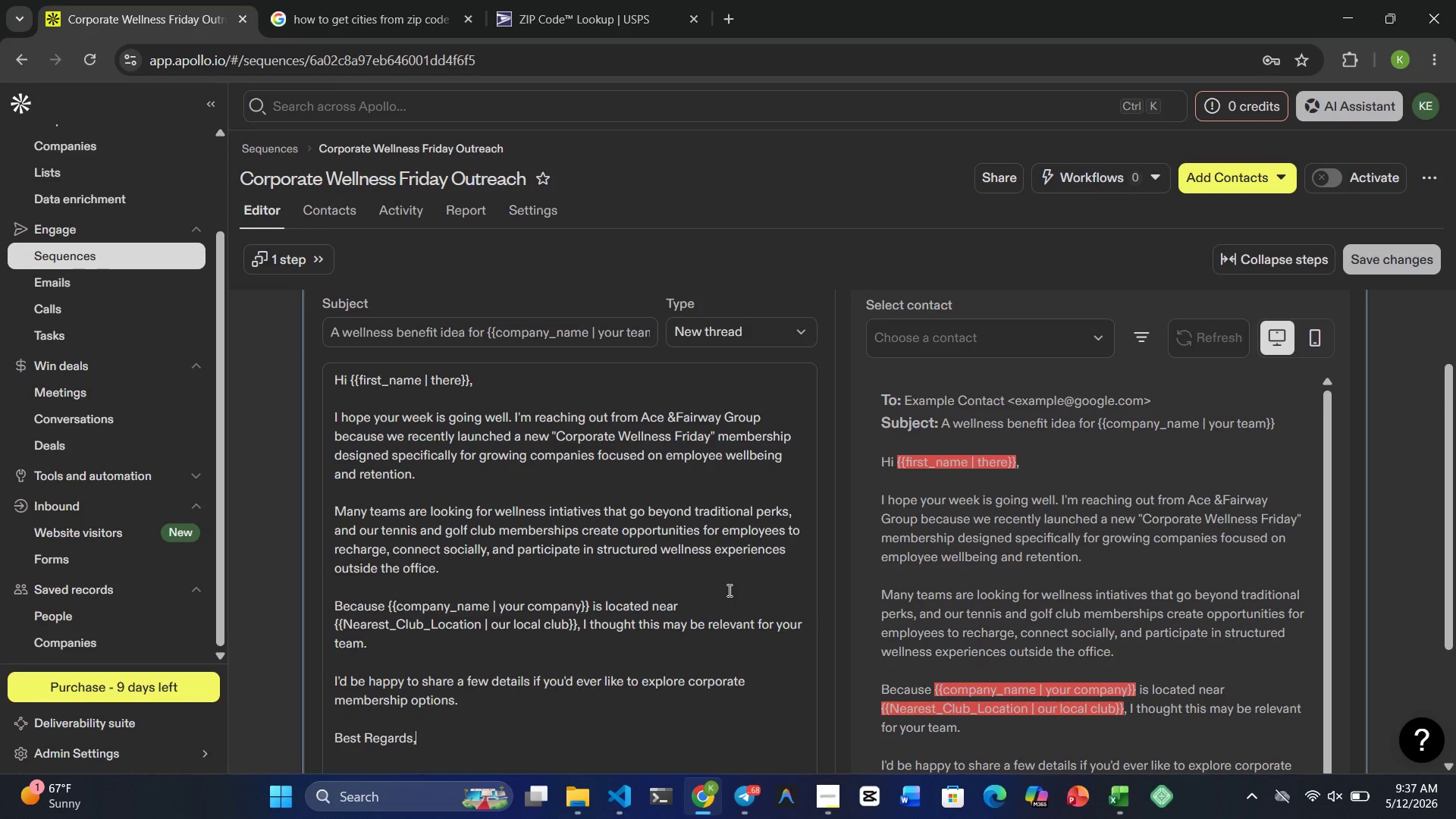 
key(Enter)
 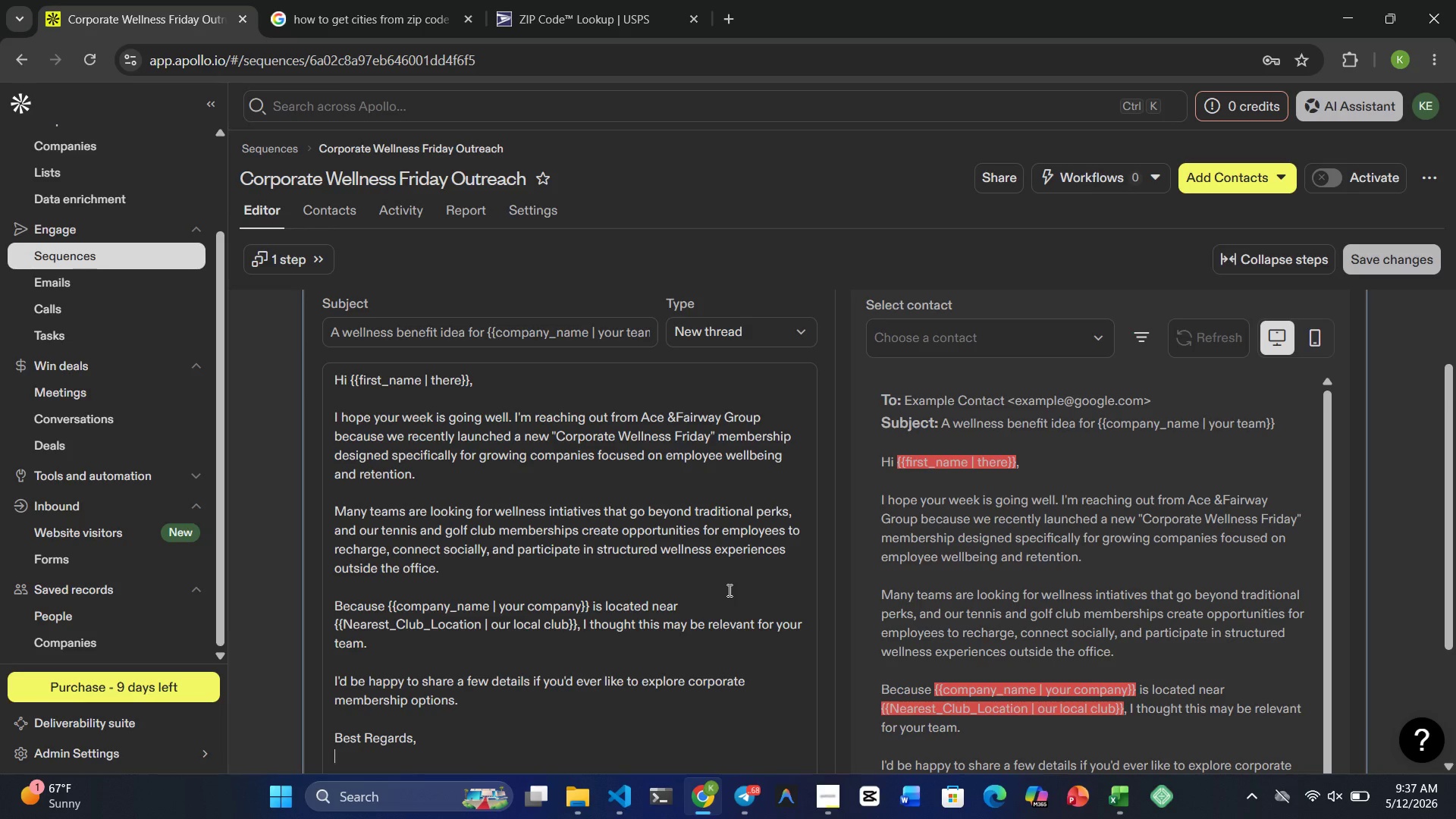 
type(Kirubel Enyew)
 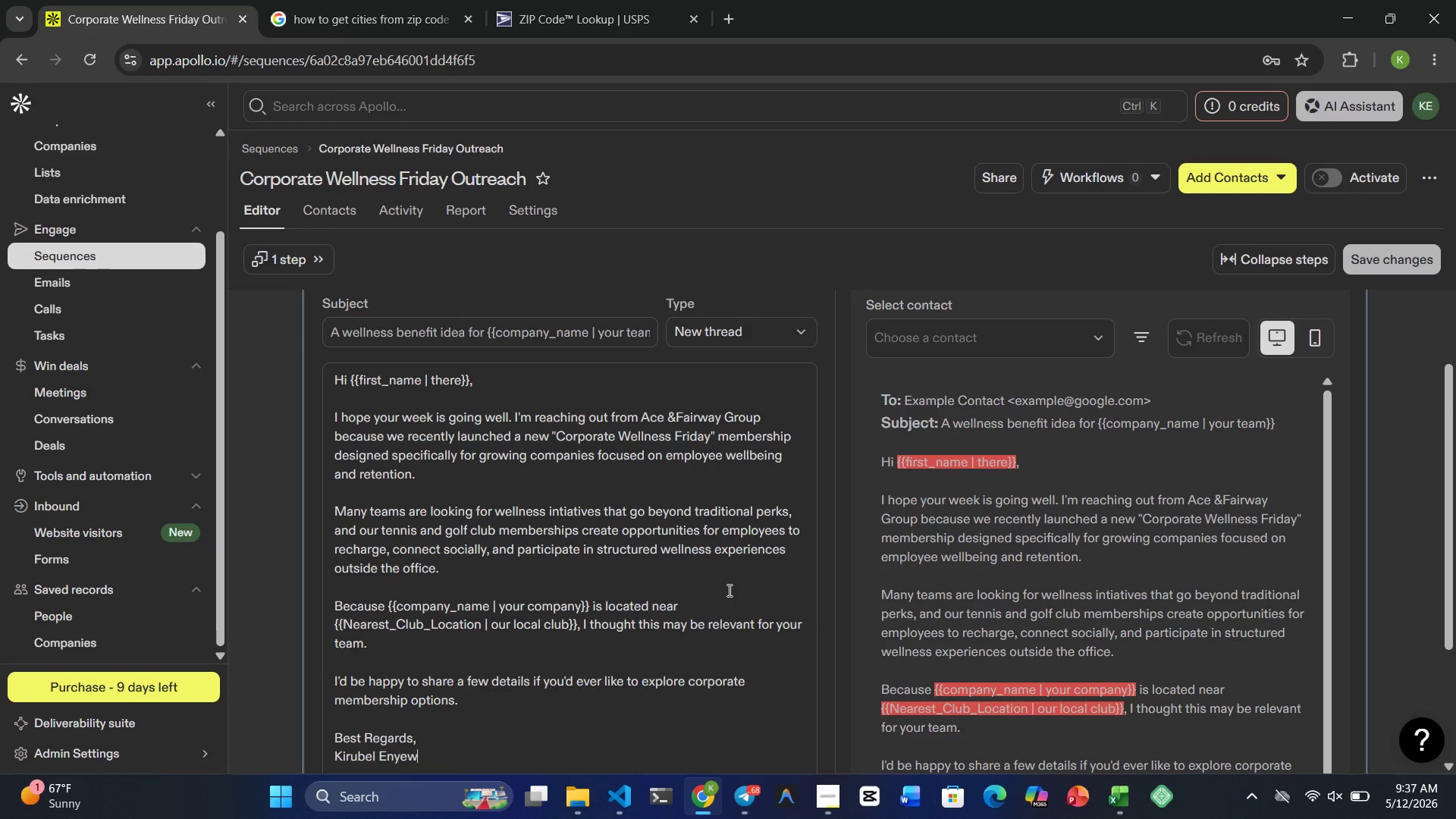 
wait(147.2)
 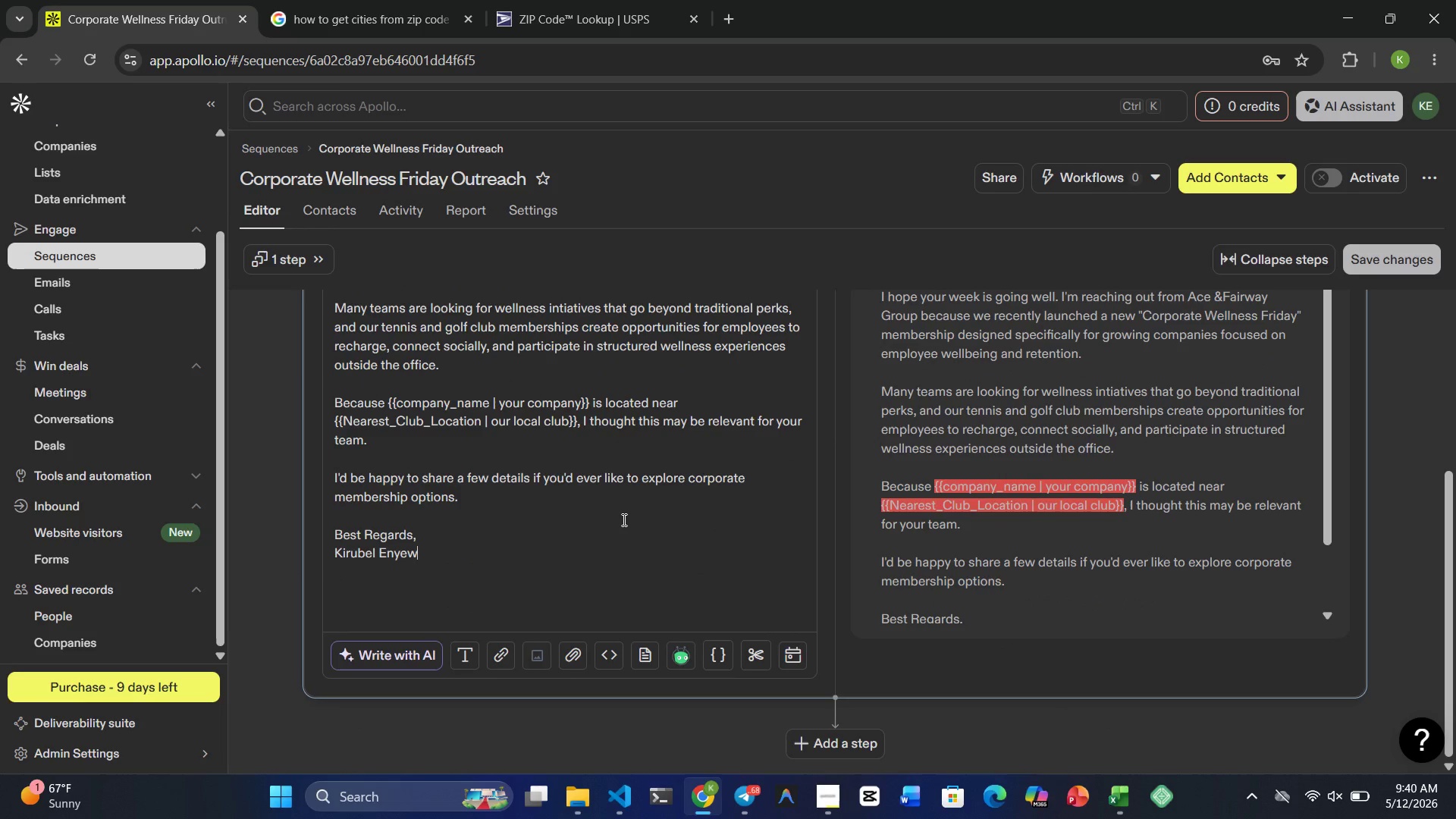 
left_click([825, 748])
 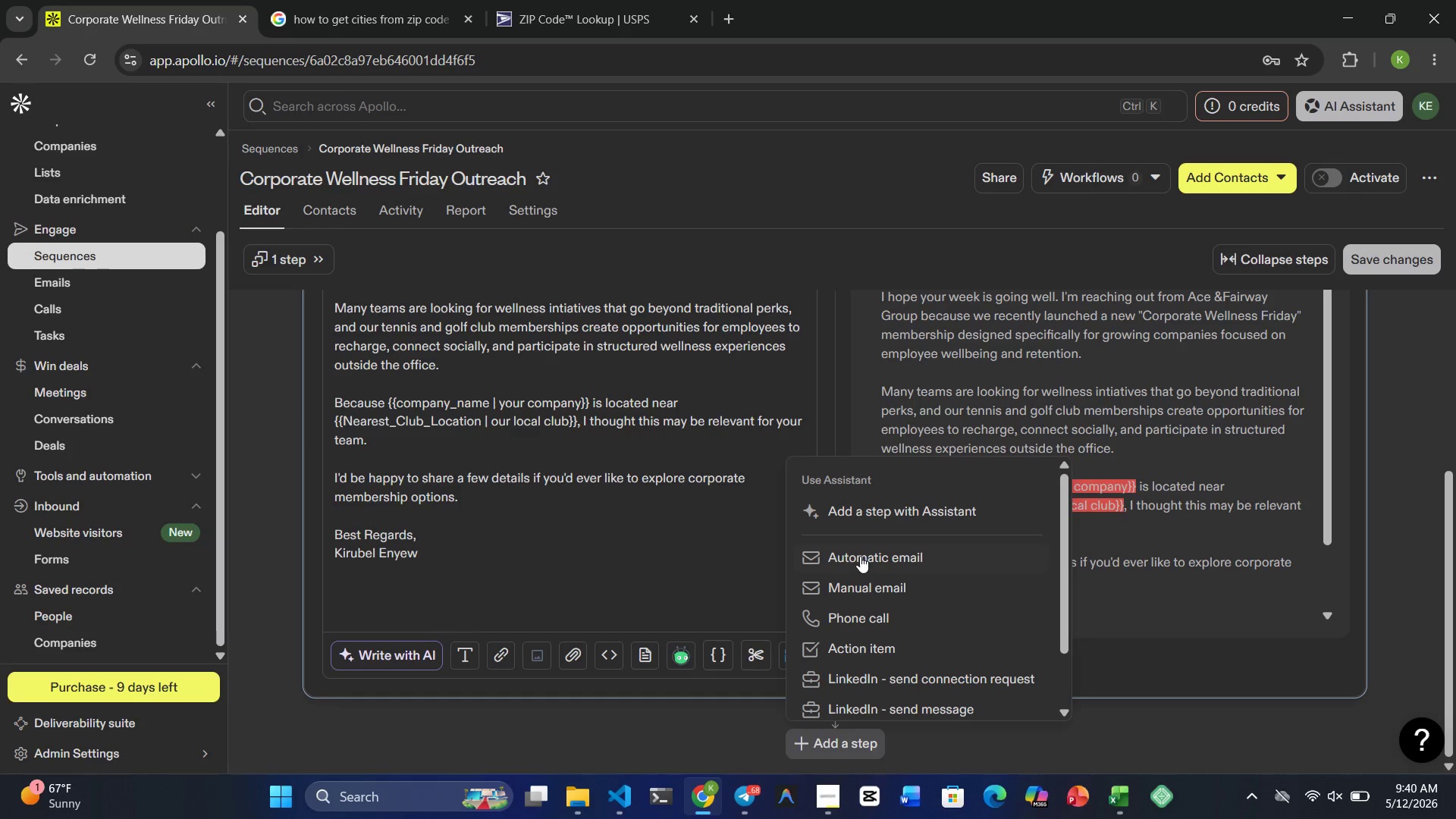 
left_click([860, 556])
 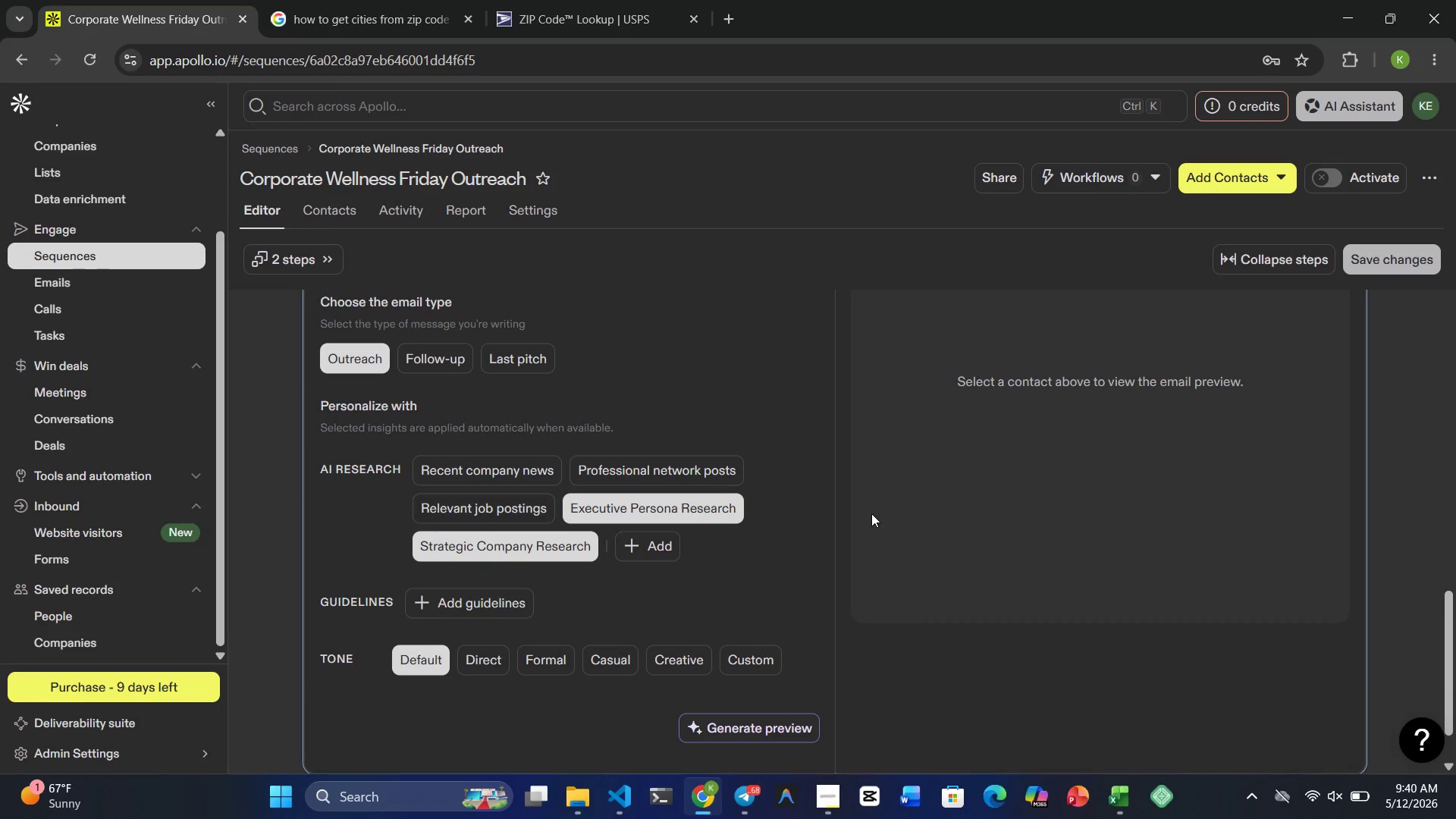 
mouse_move([919, 435])
 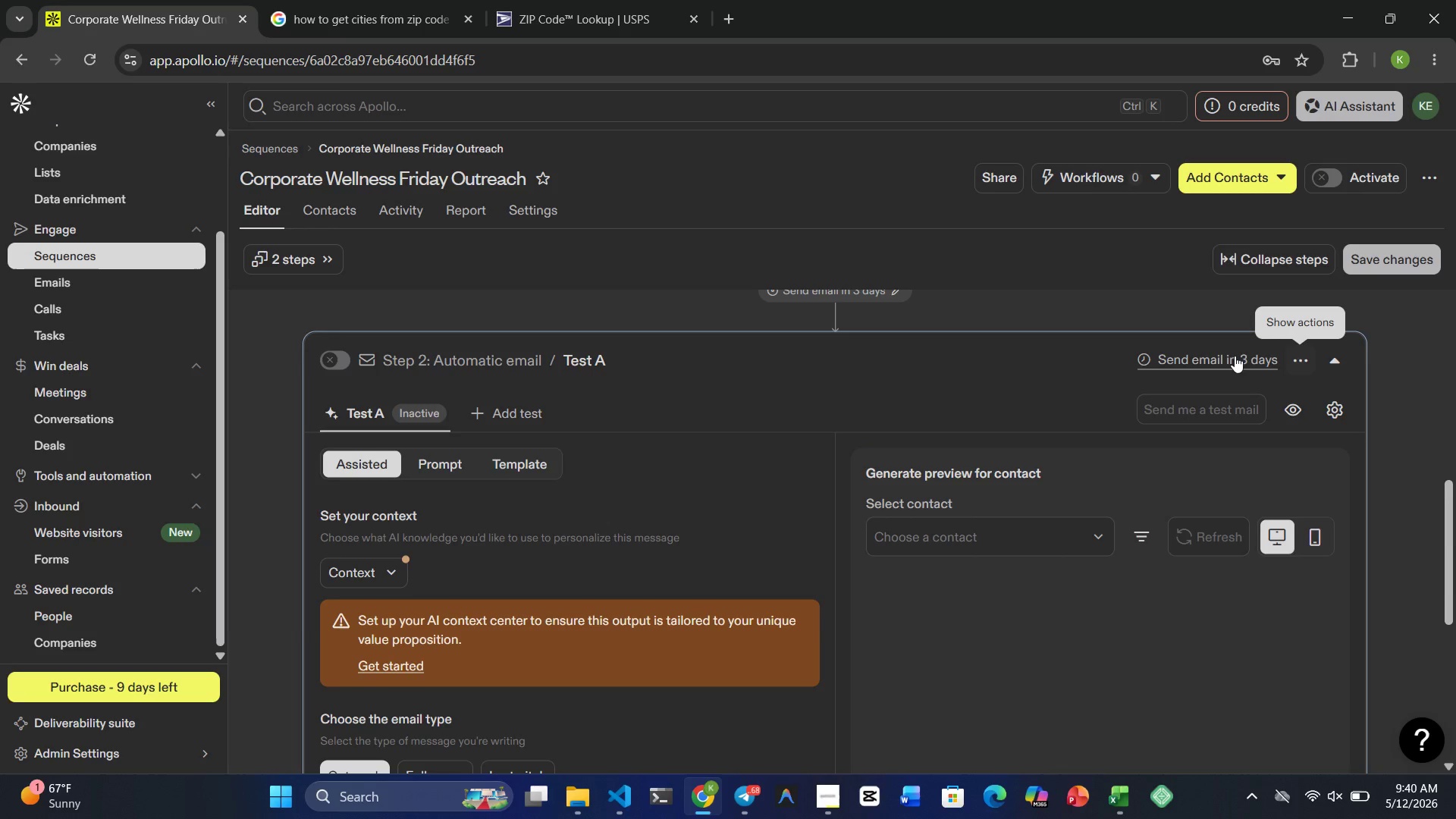 
left_click([1235, 356])
 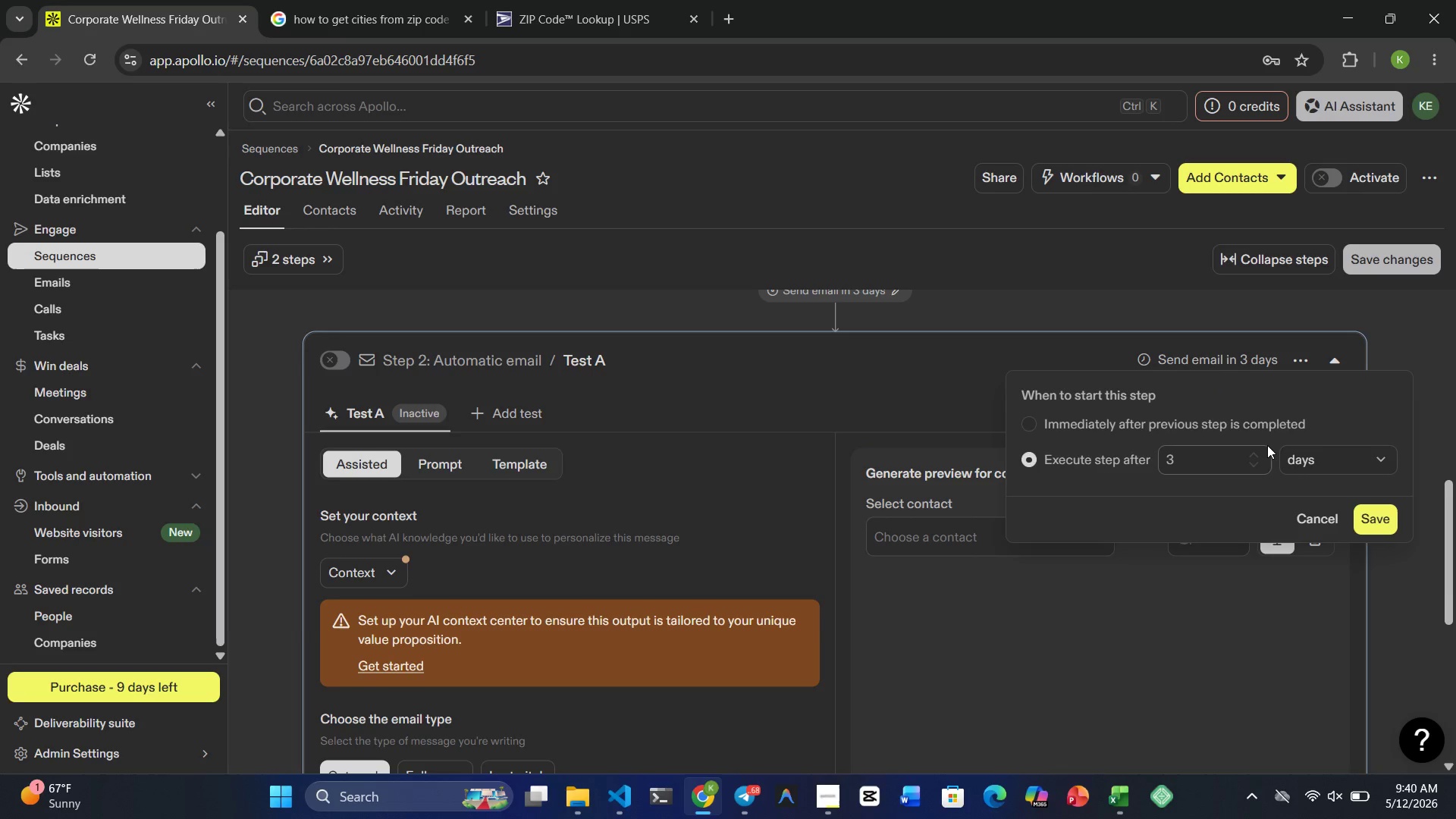 
left_click([1254, 455])
 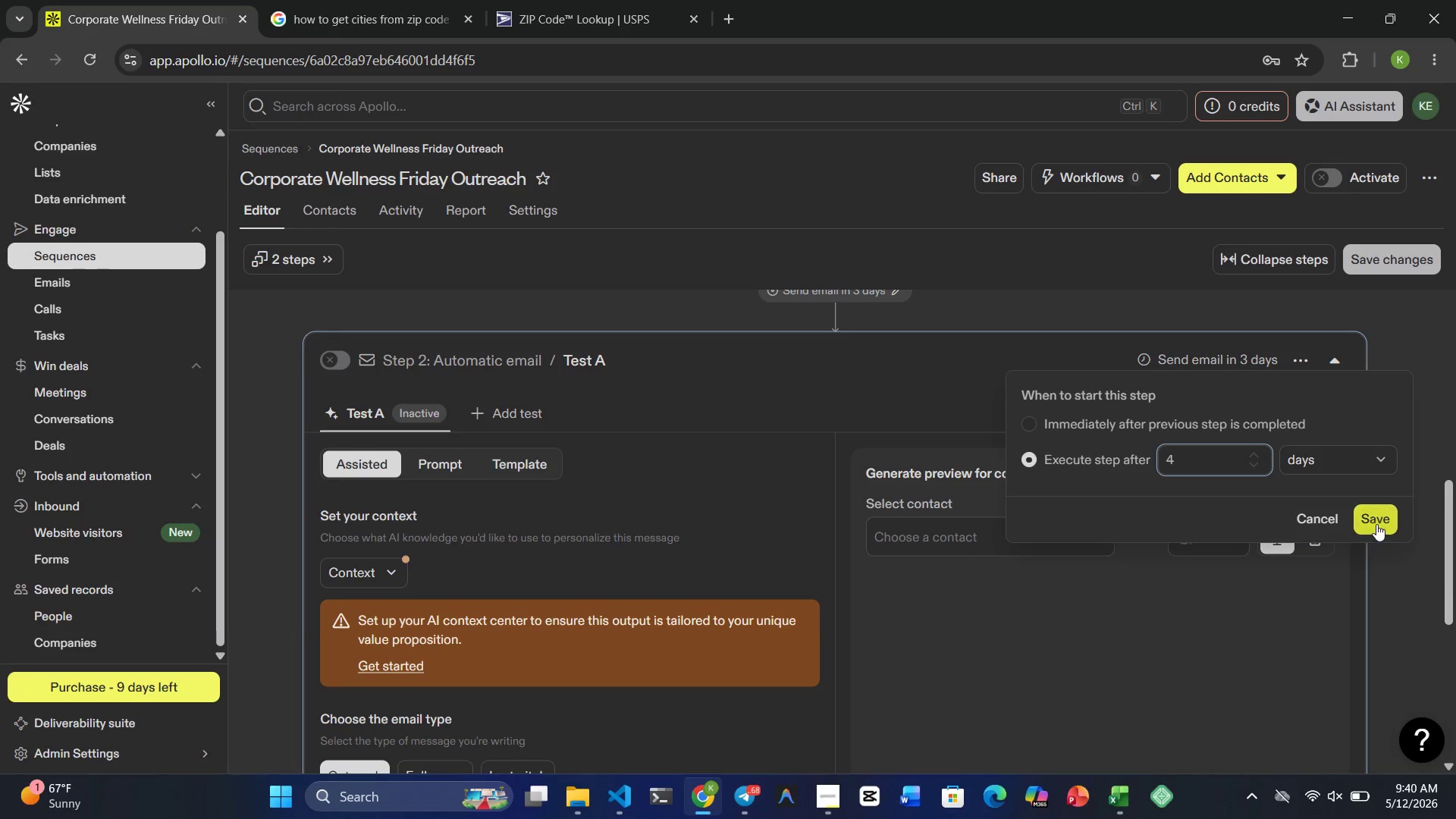 
left_click([1376, 524])
 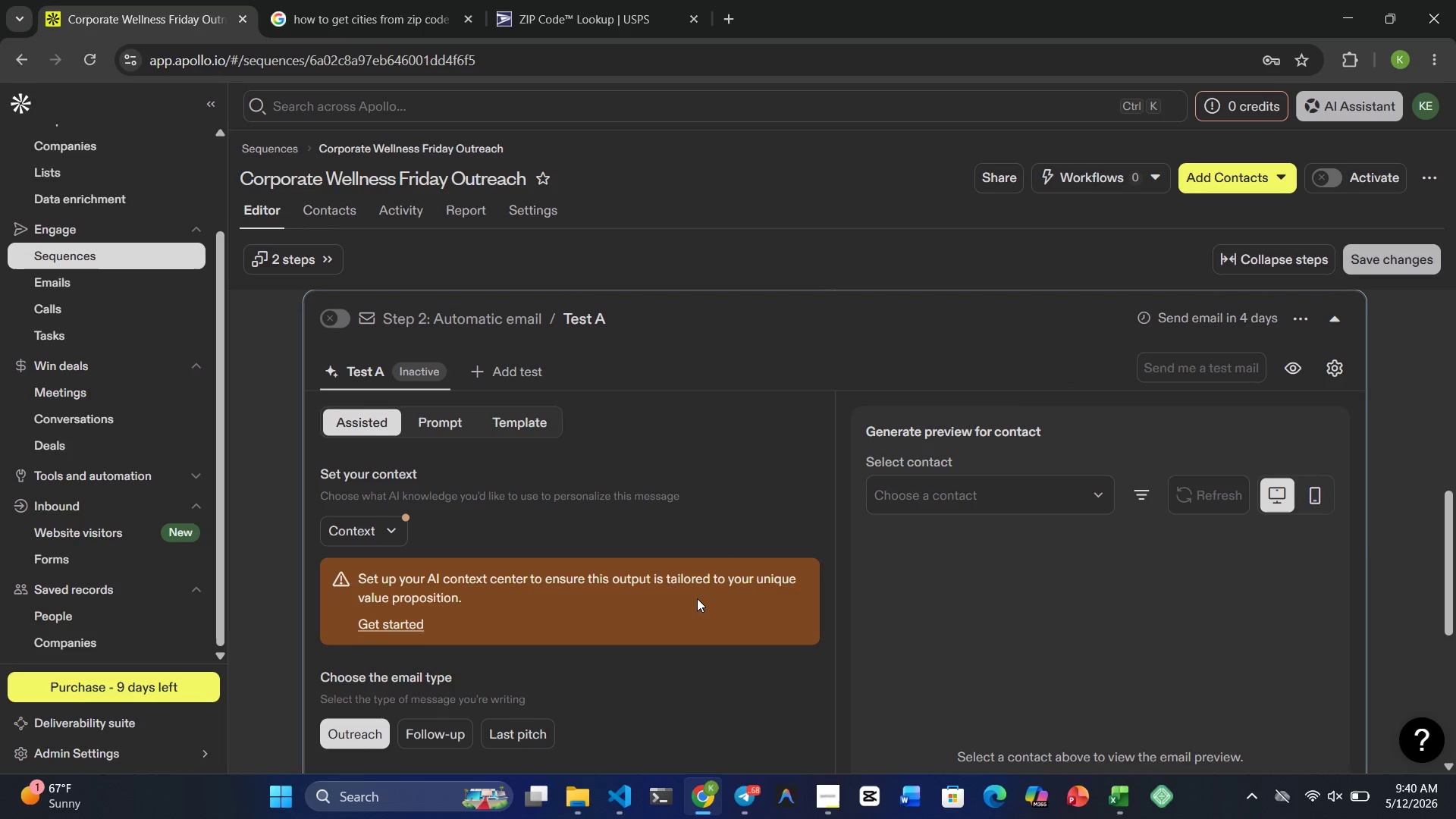 
wait(5.05)
 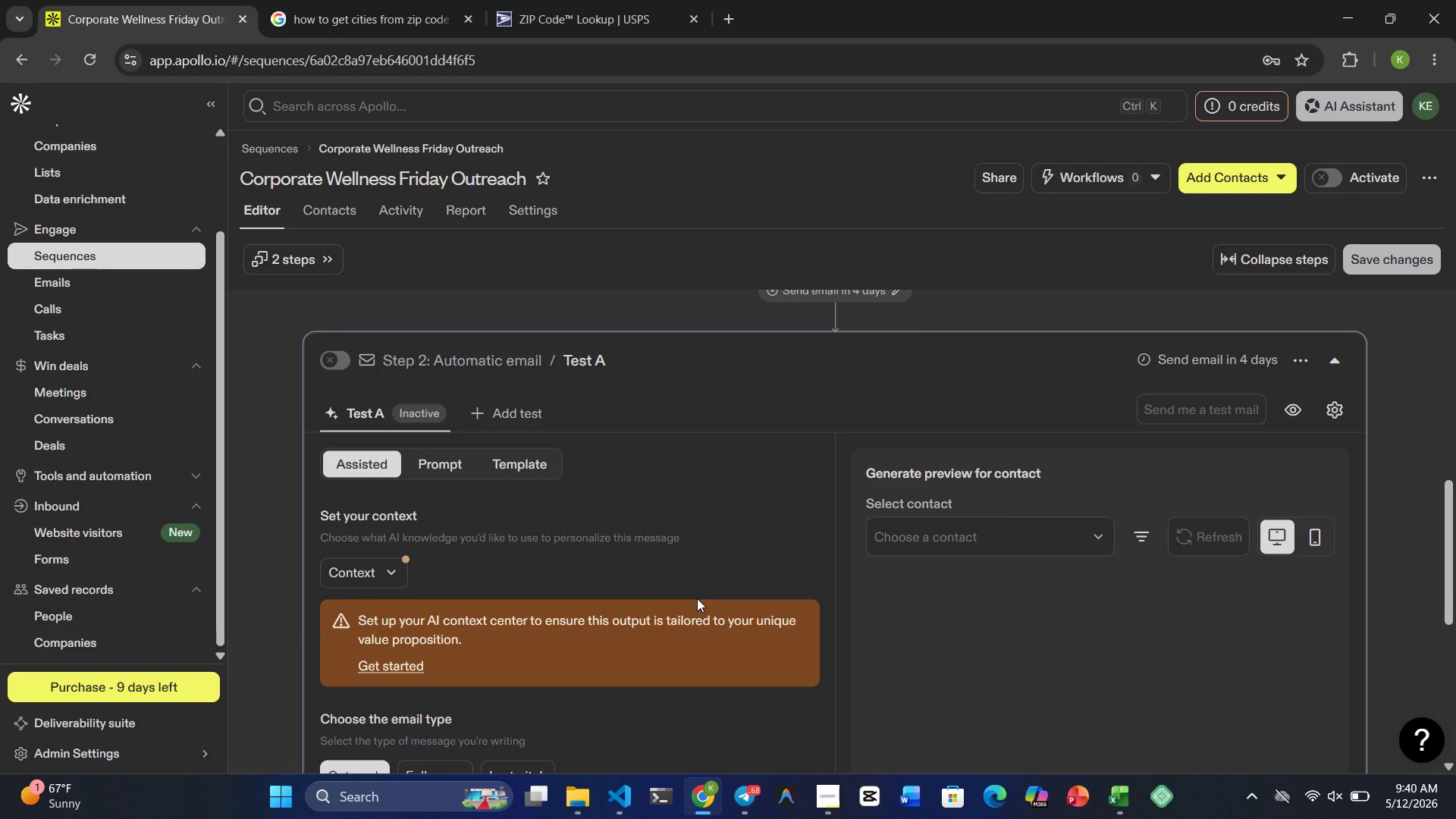 
left_click([821, 818])